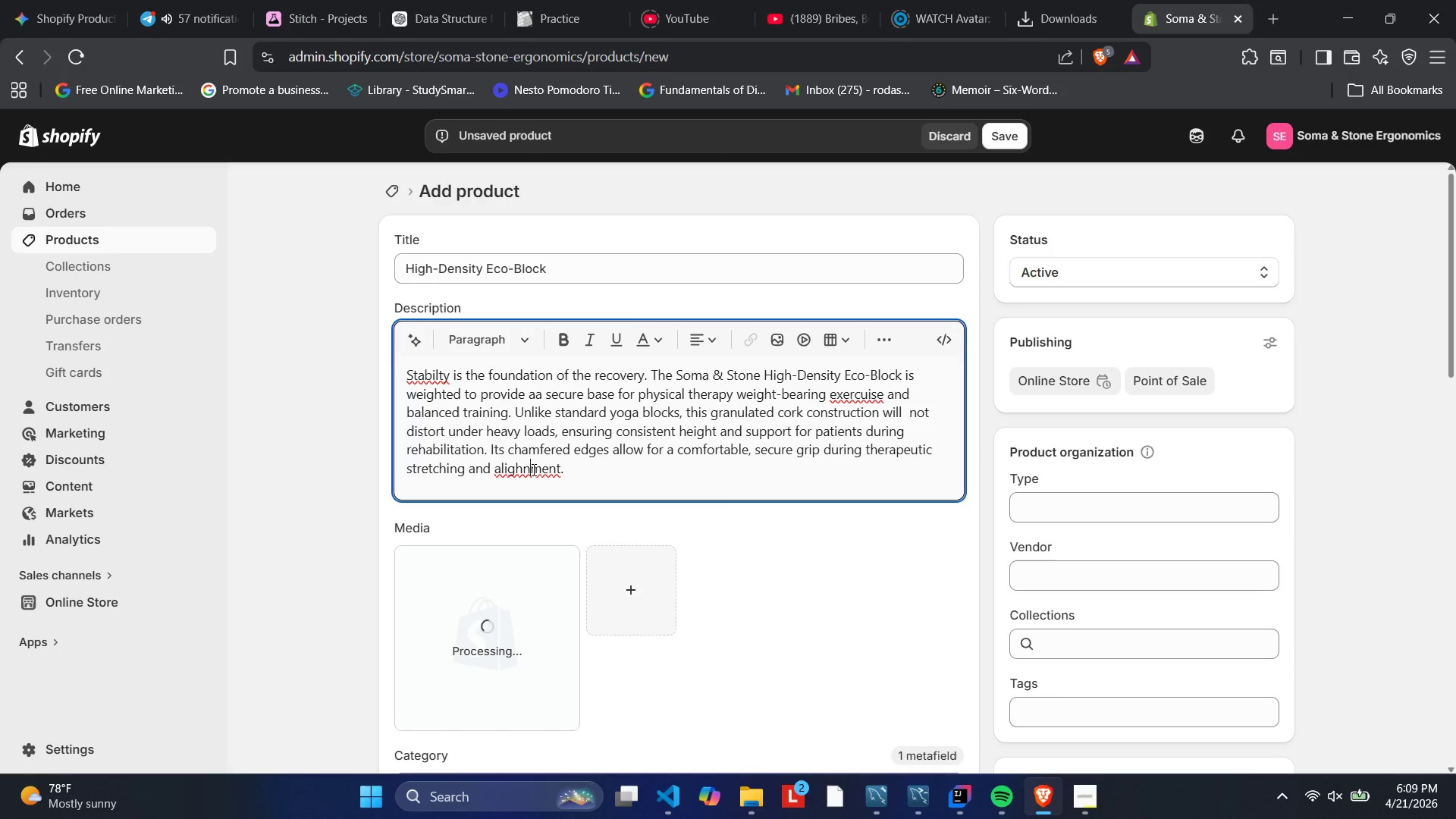 
left_click([524, 463])
 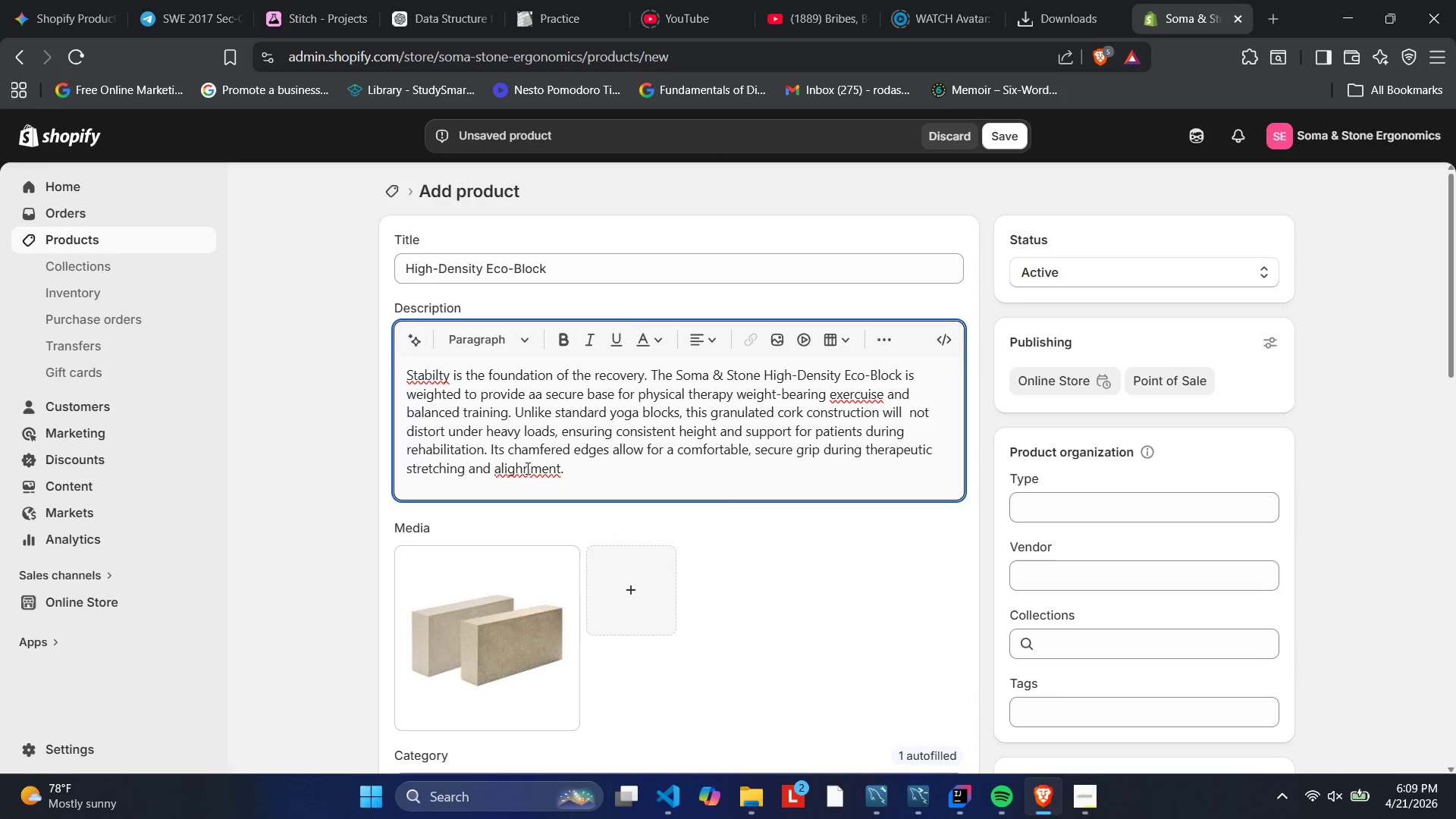 
key(Backspace)
 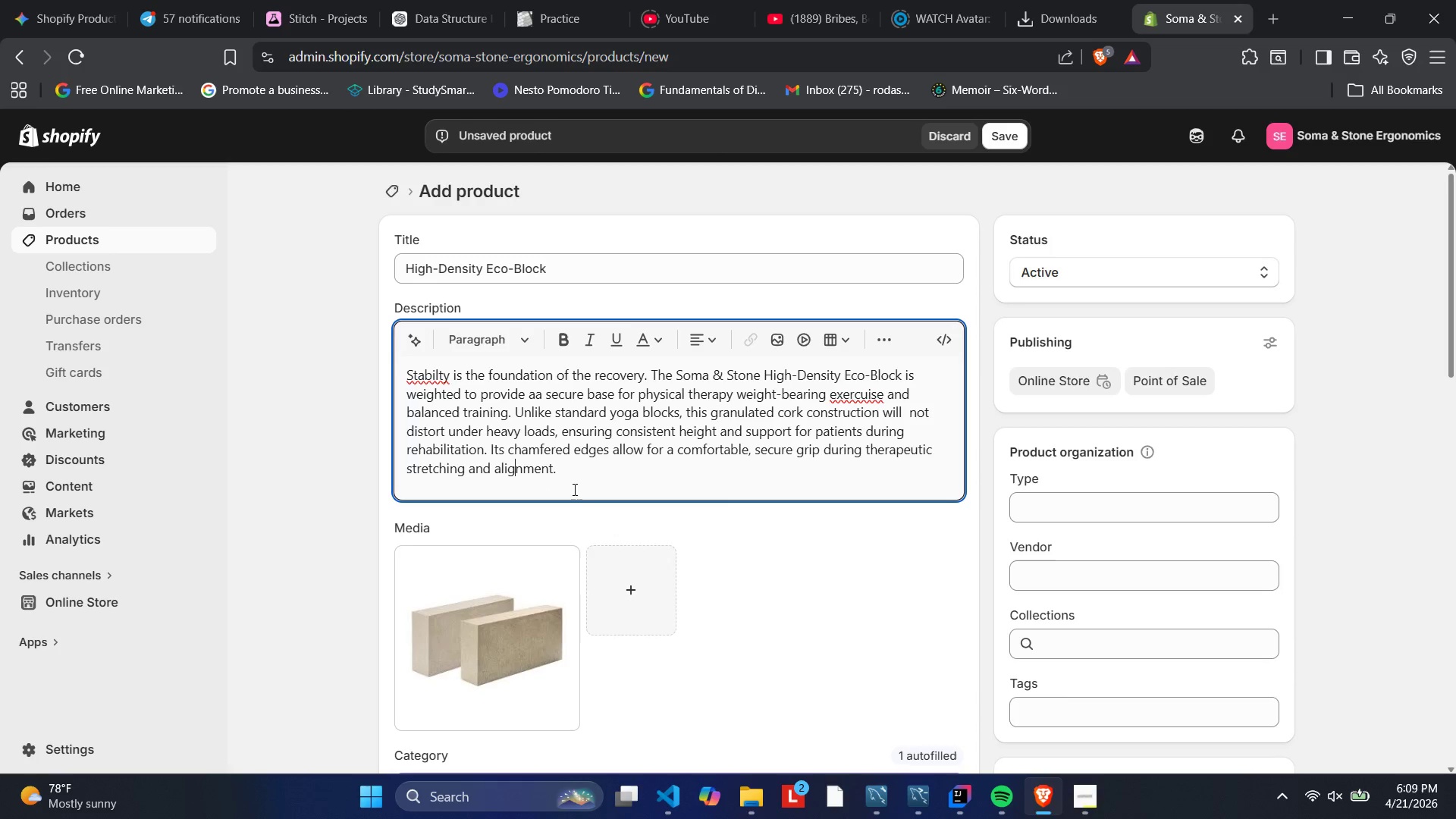 
left_click([547, 451])
 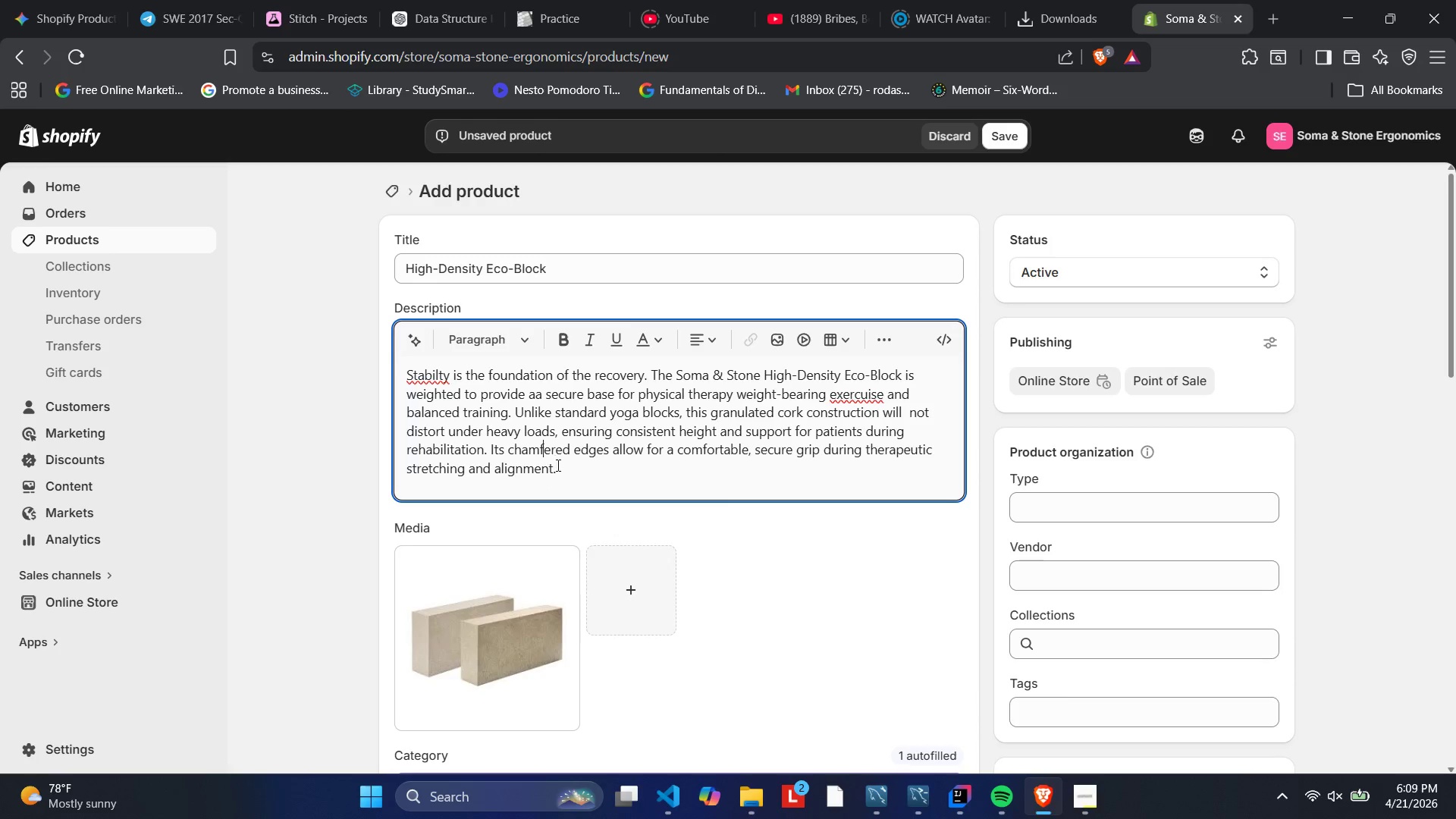 
left_click([557, 465])
 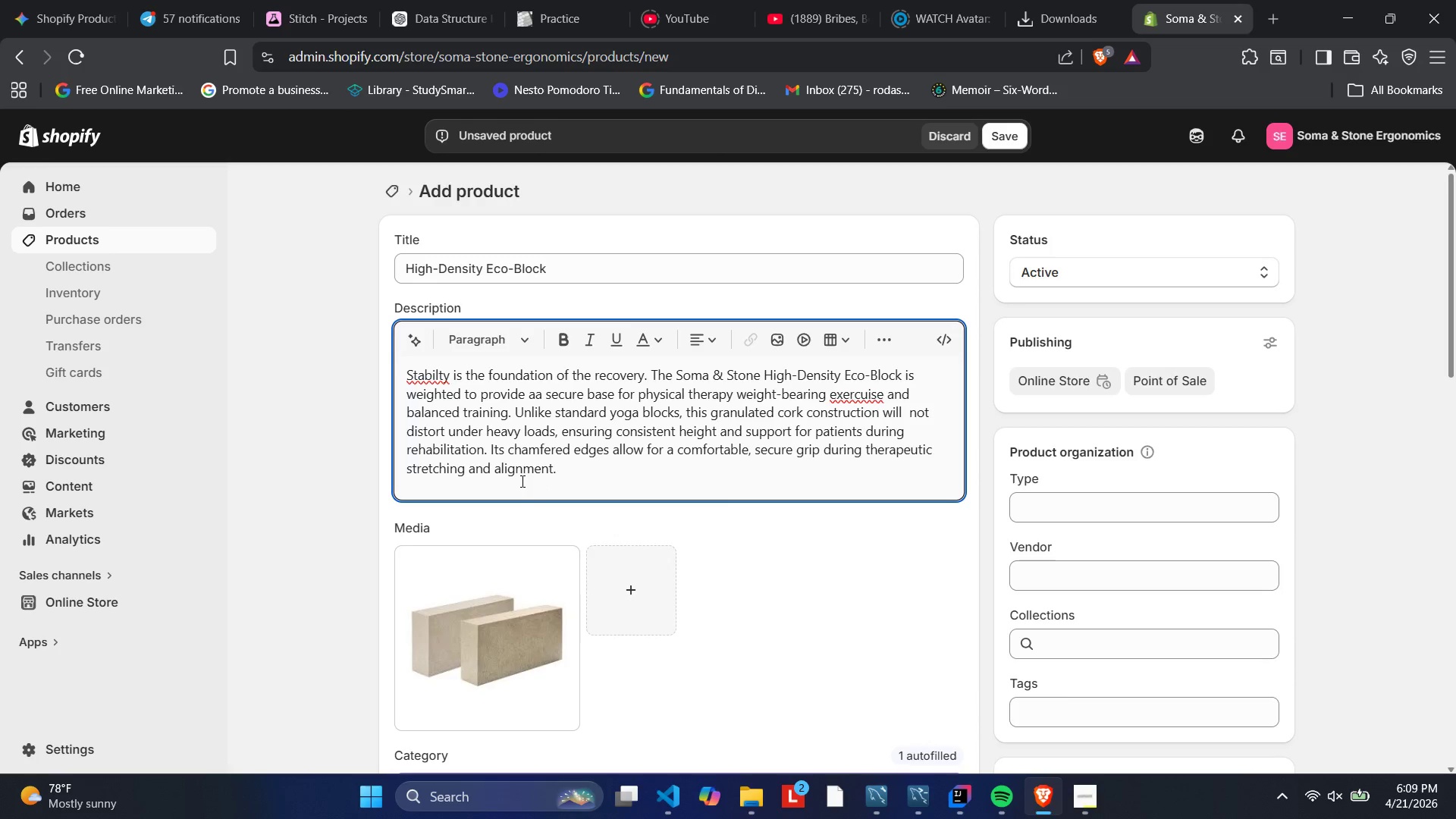 
left_click_drag(start_coordinate=[490, 485], to_coordinate=[480, 487])
 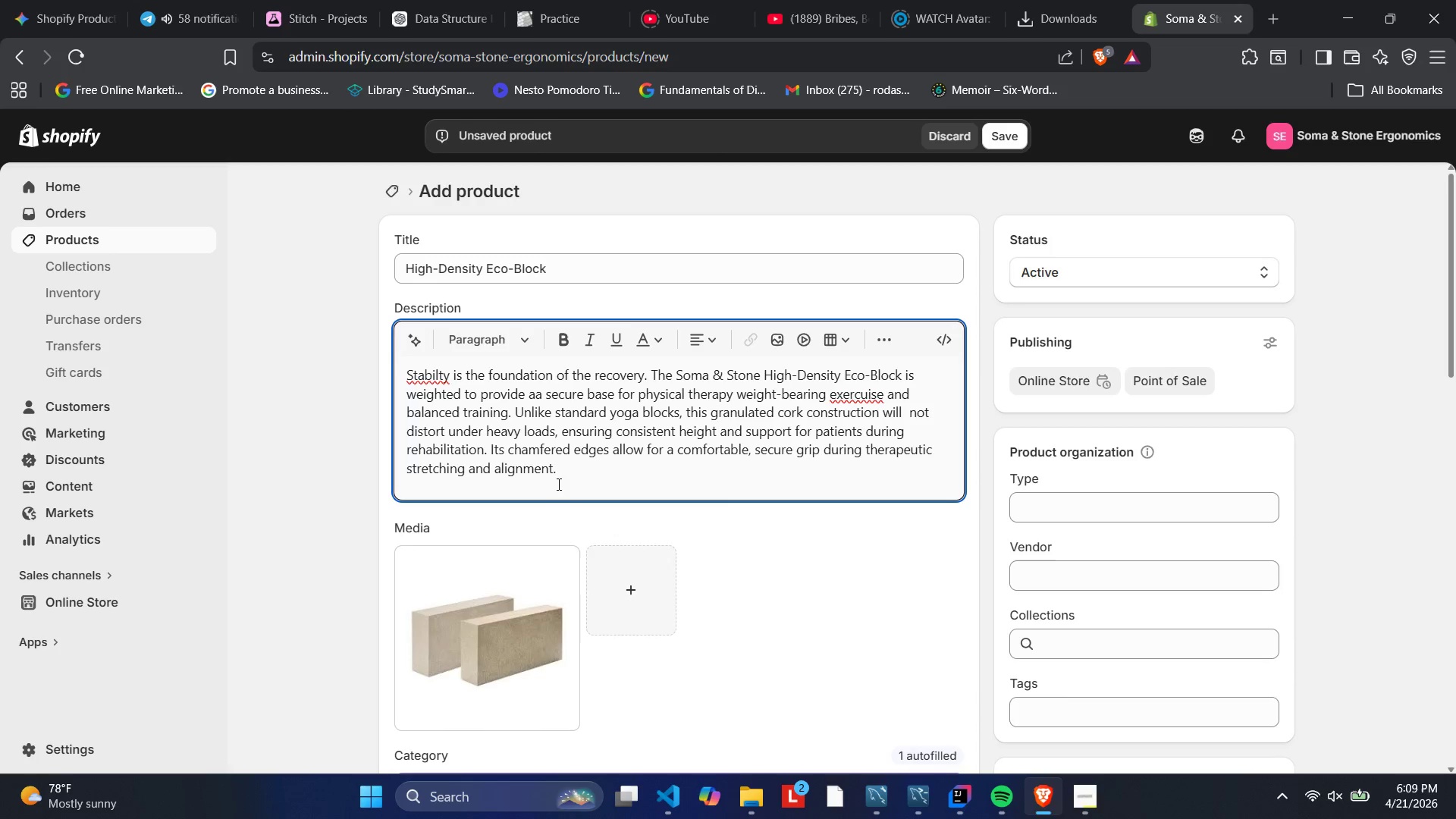 
wait(15.25)
 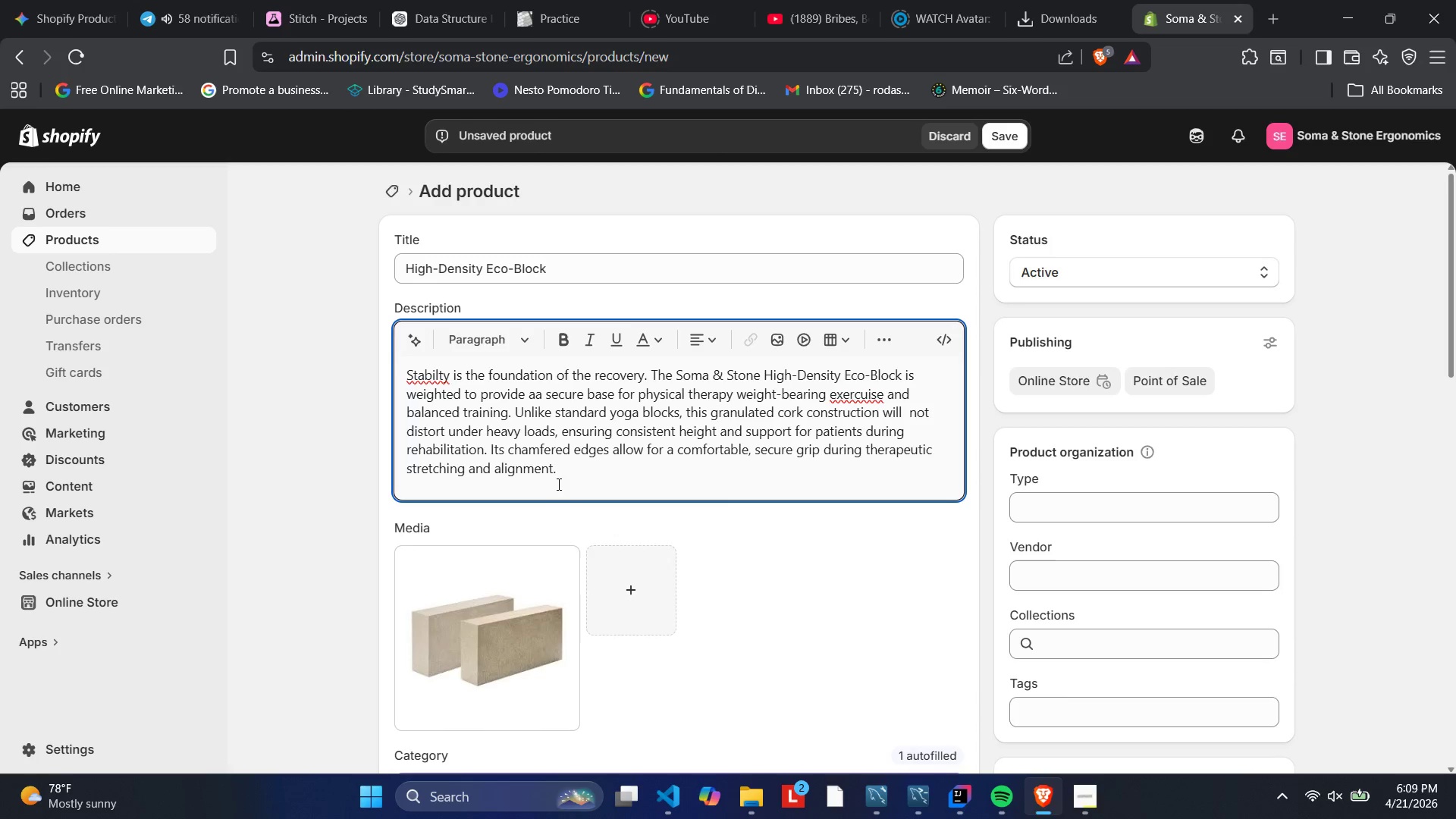 
left_click([868, 388])
 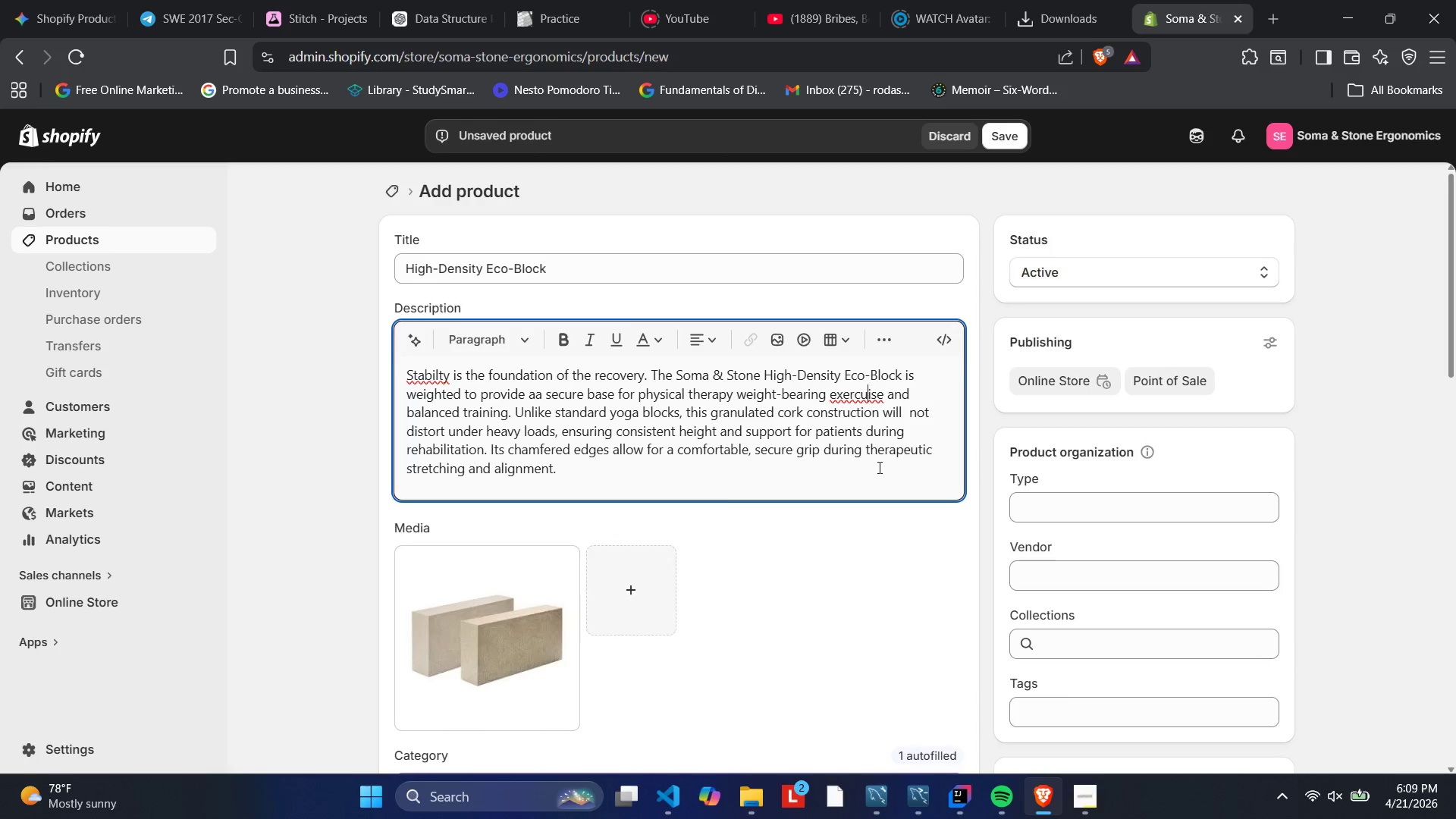 
key(Backspace)
 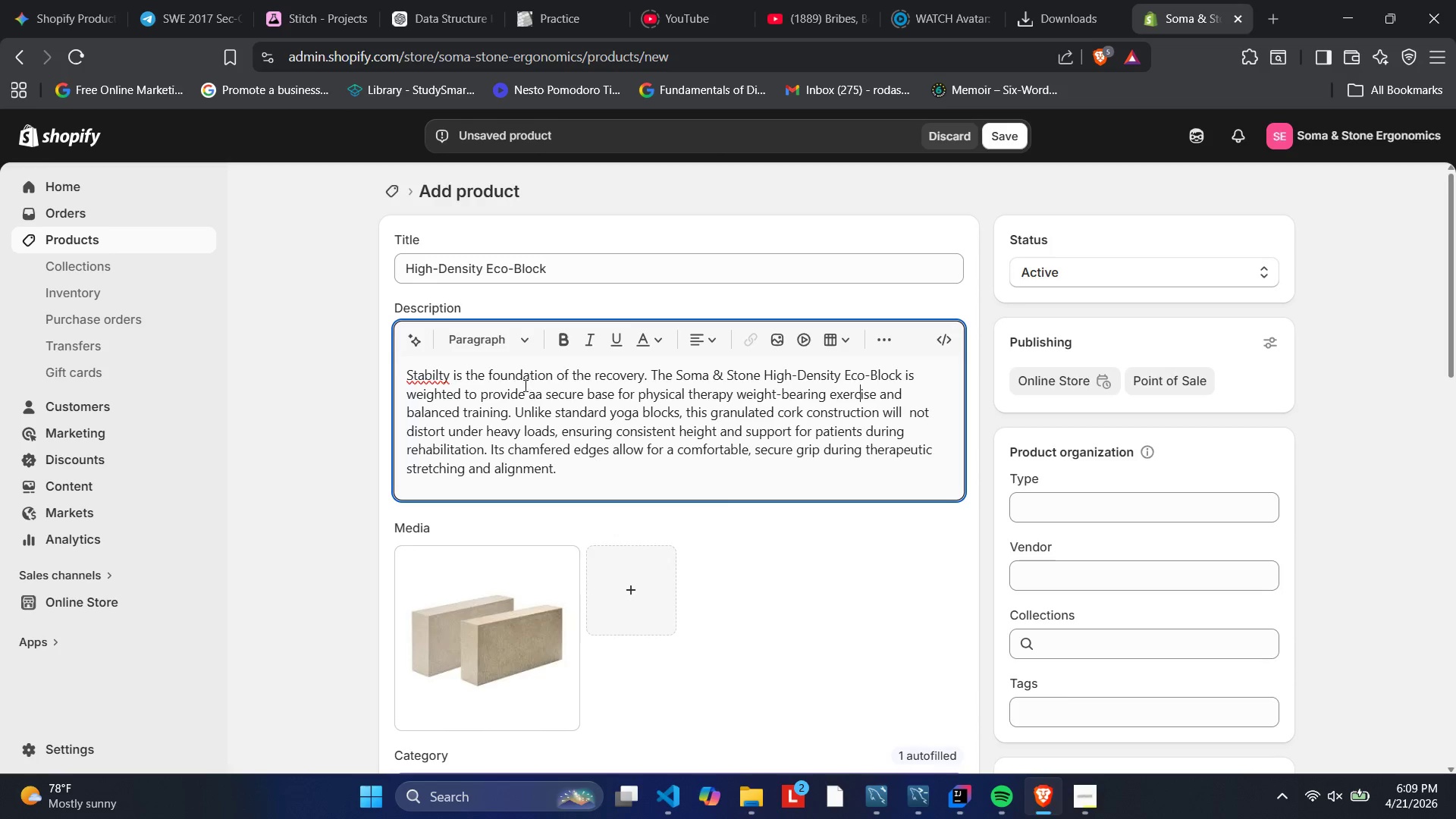 
left_click([422, 381])
 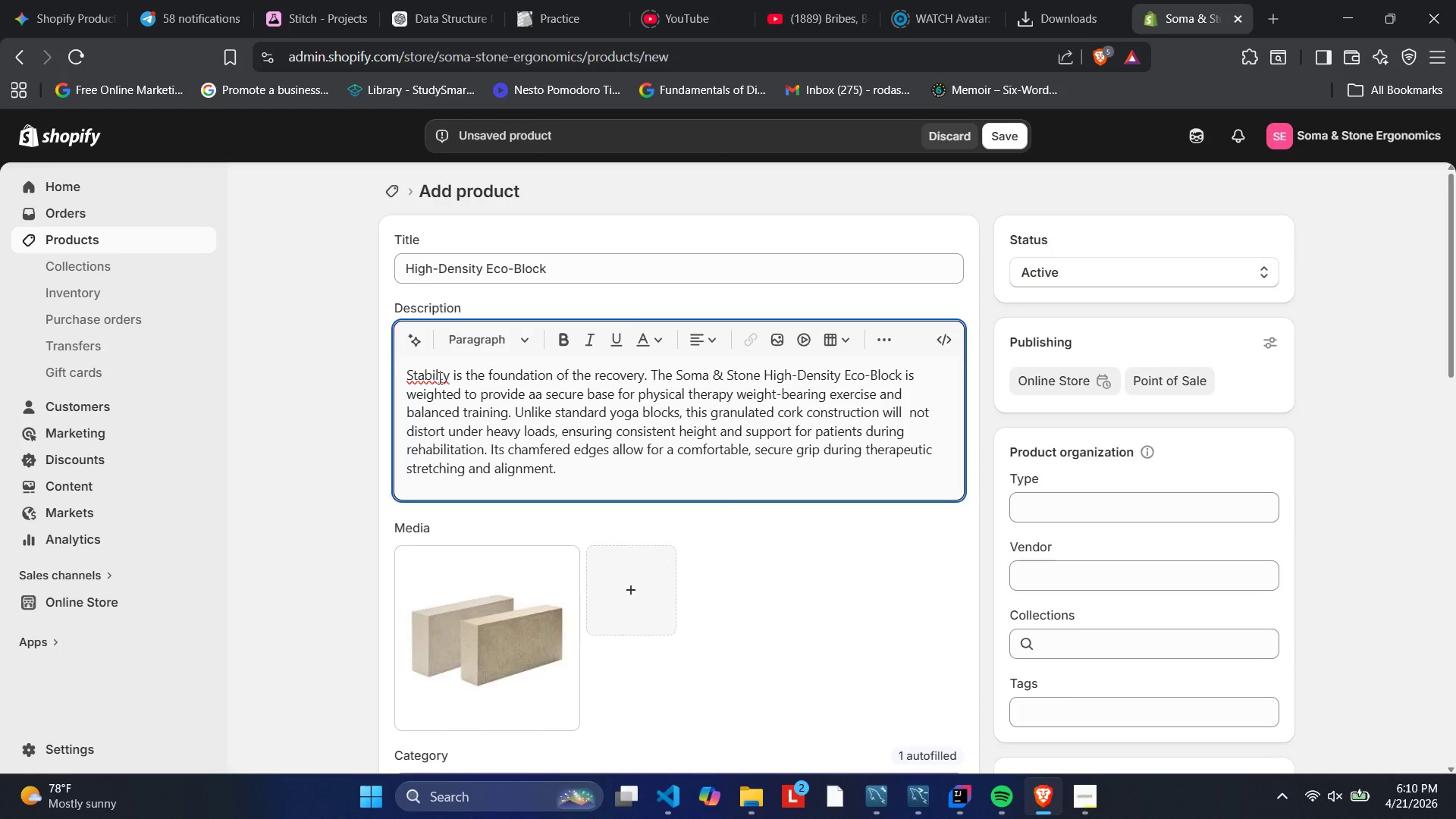 
key(I)
 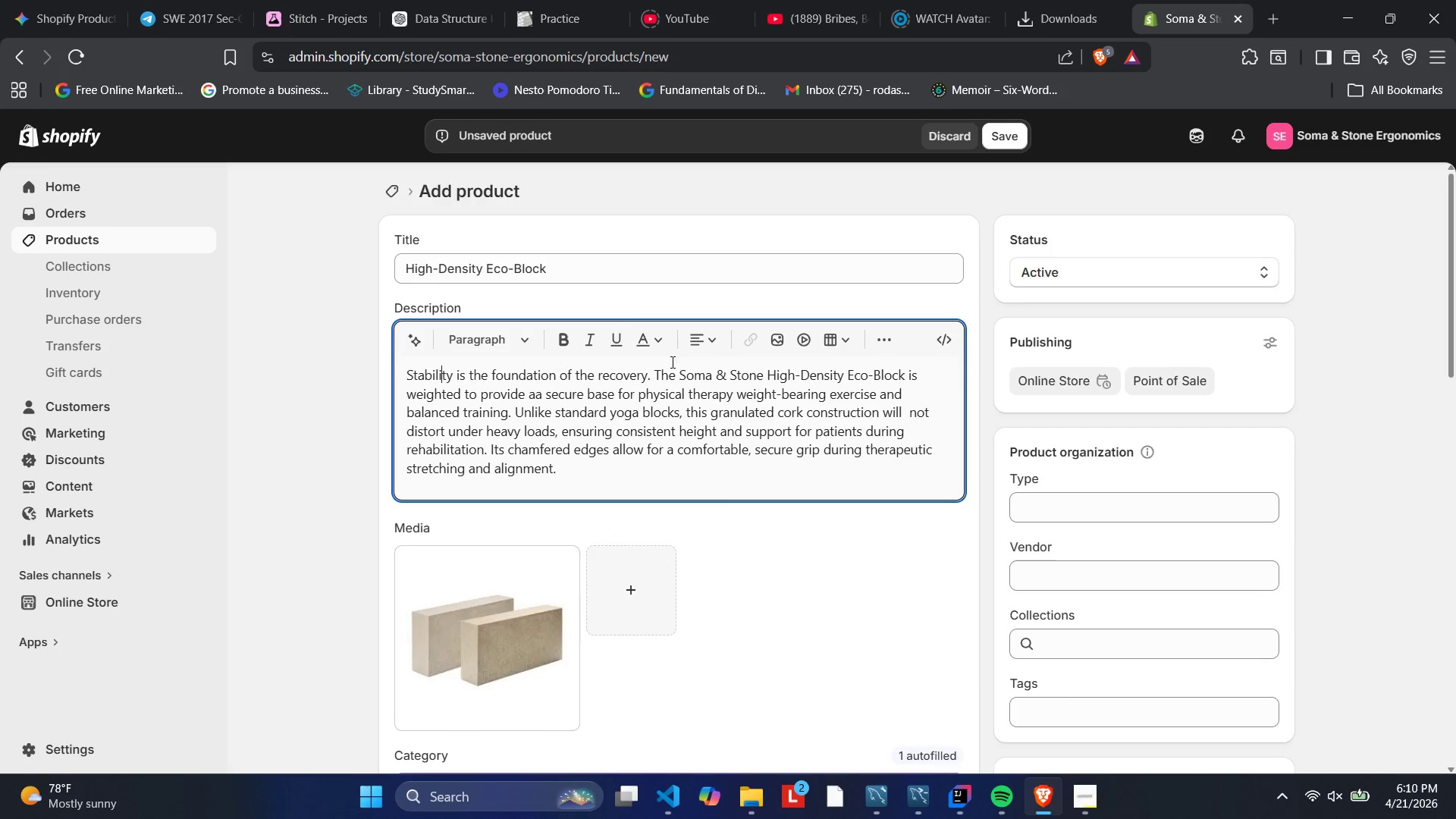 
scroll: coordinate [593, 460], scroll_direction: down, amount: 1.0
 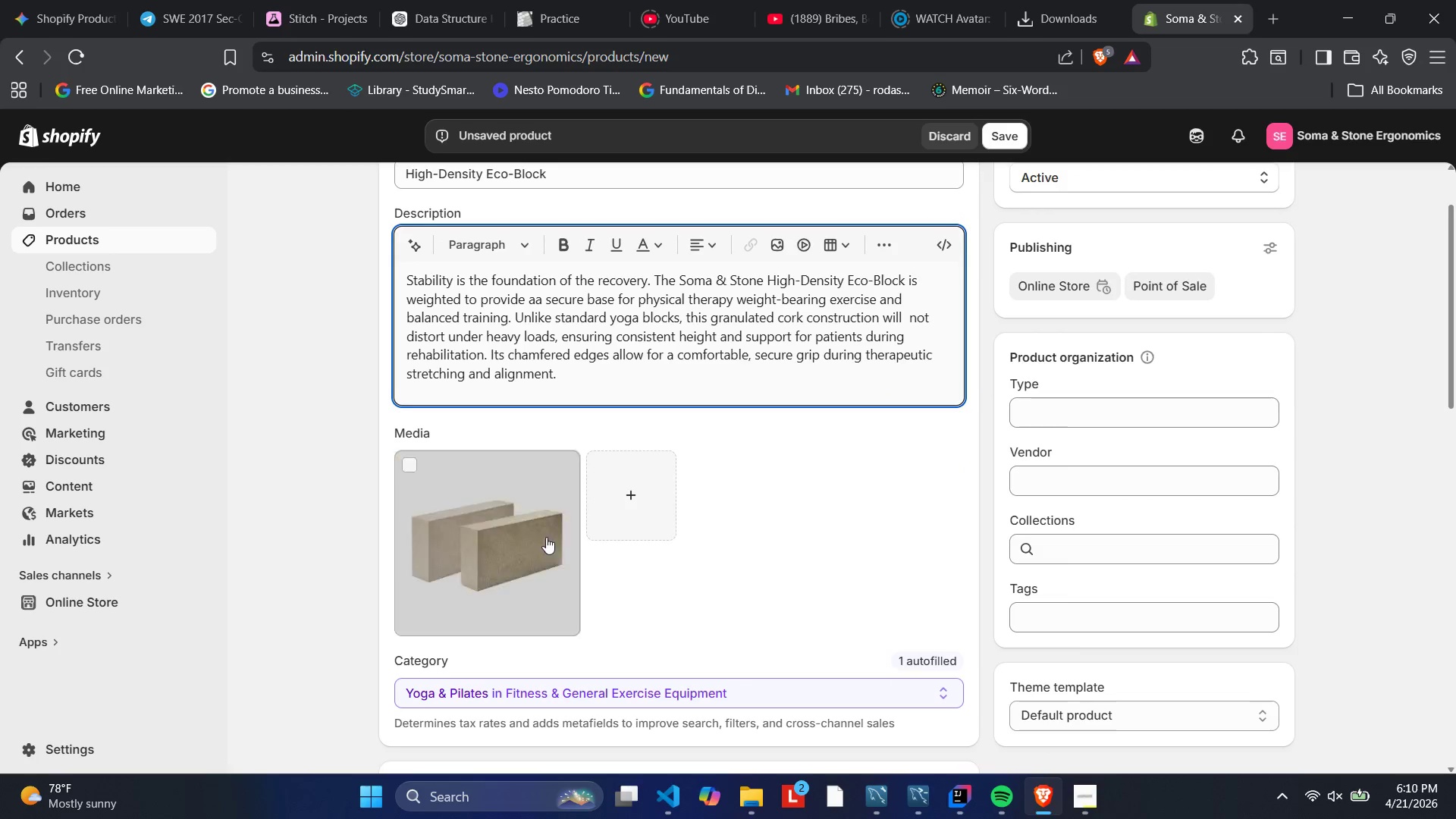 
left_click([538, 535])
 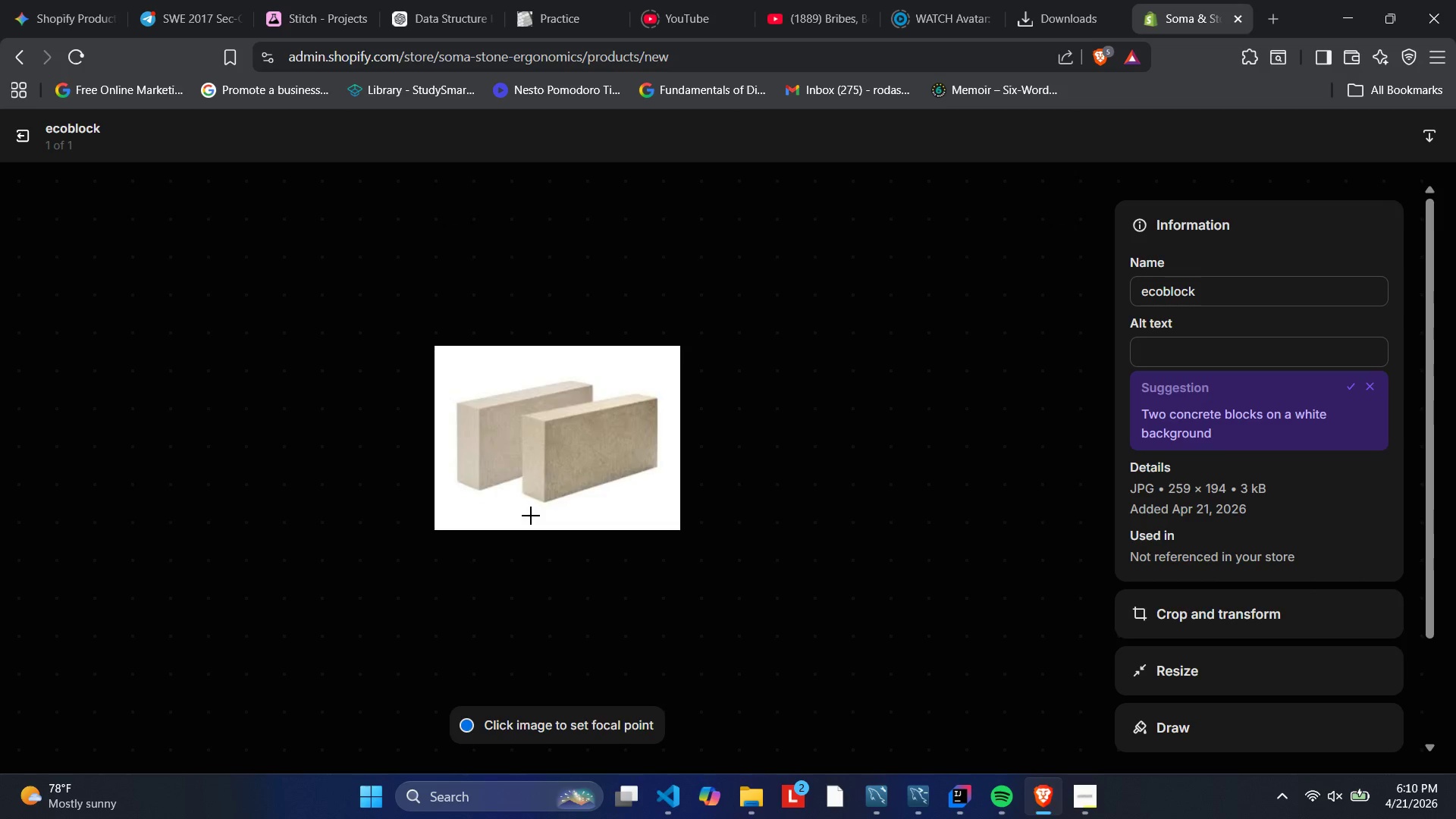 
wait(21.52)
 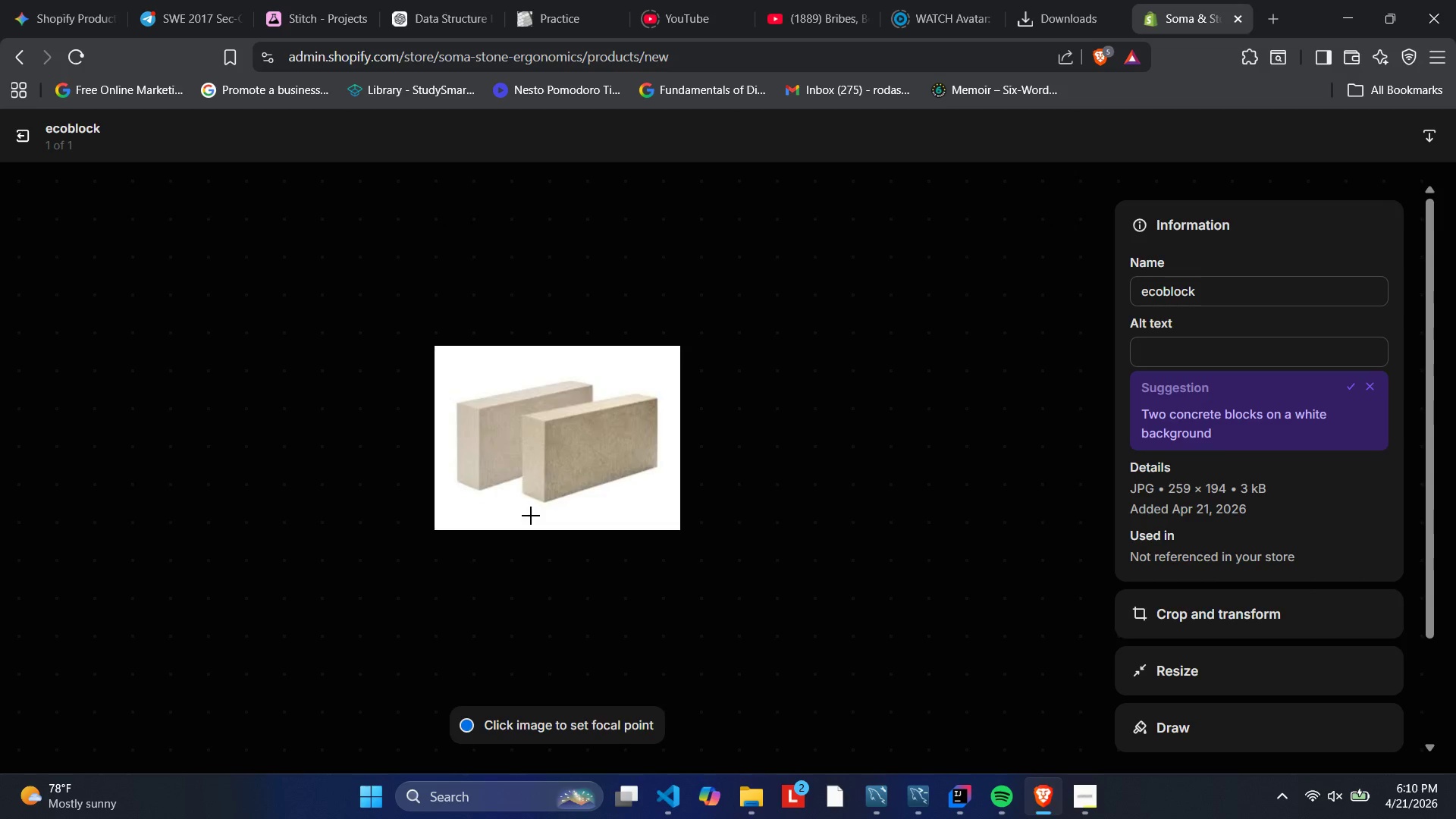 
left_click([1196, 346])
 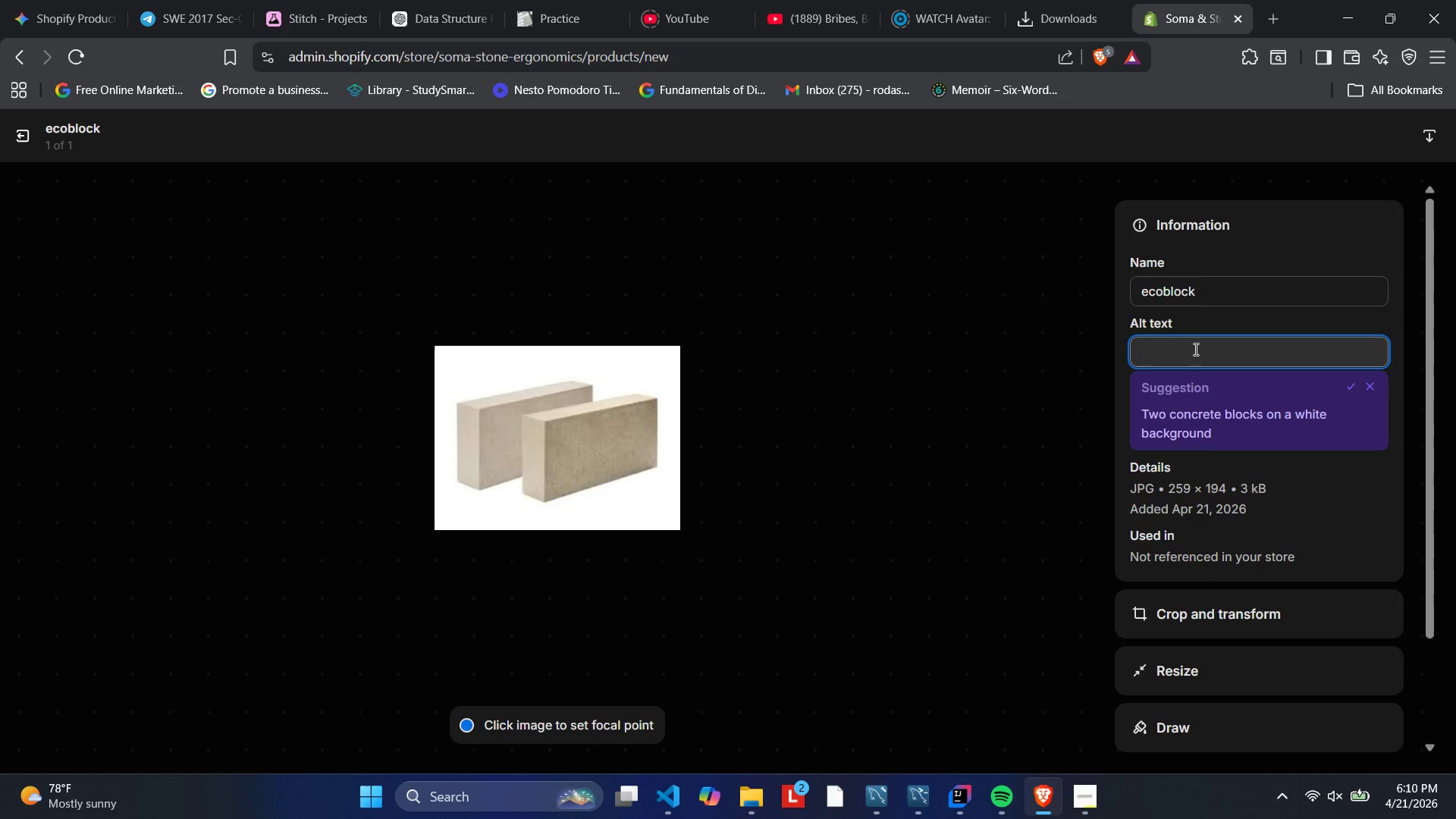 
type(Rectangulr )
key(Backspace)
key(Backspace)
type(ar g)
key(Backspace)
type(high-edges used)
 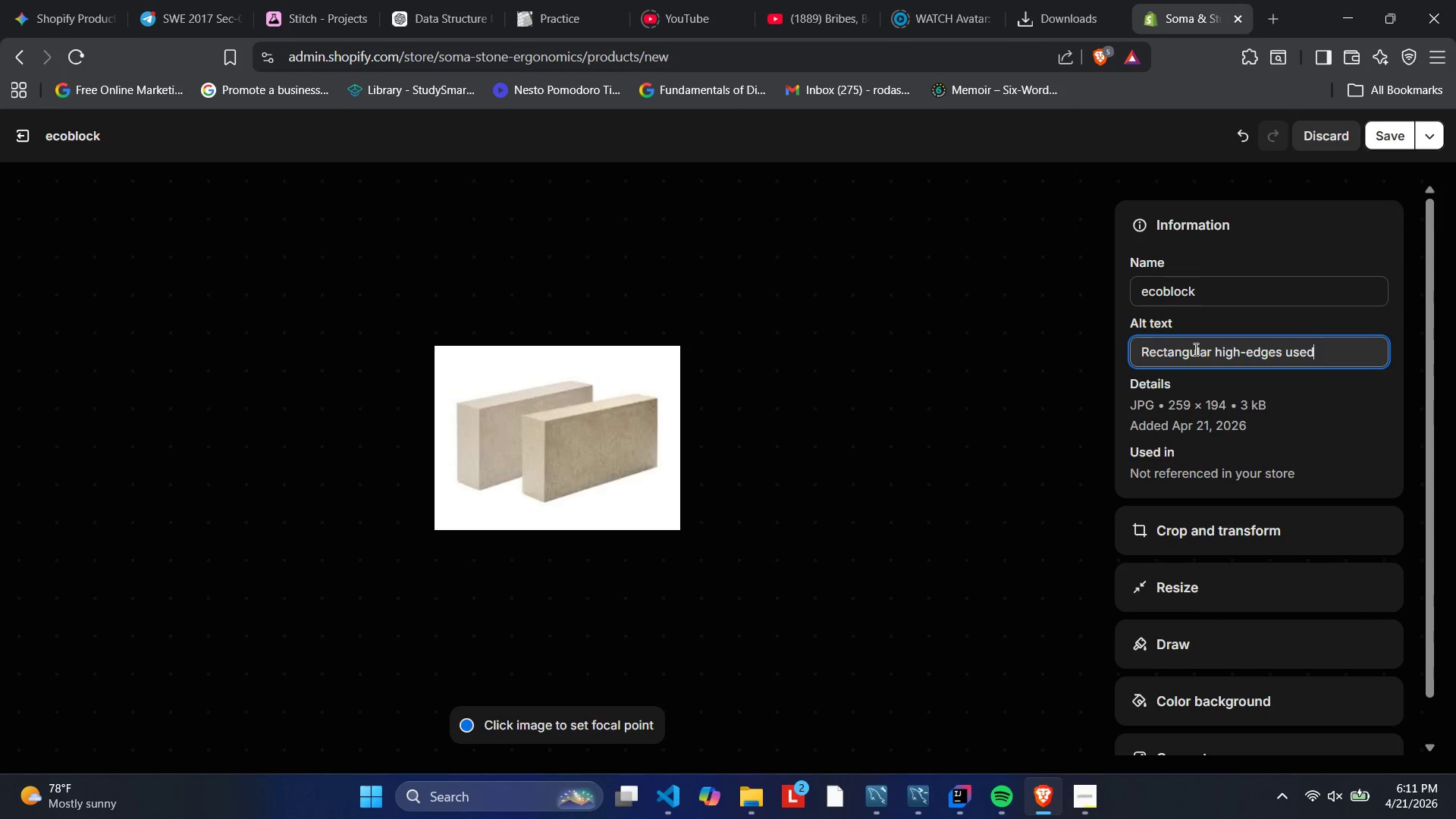 
wait(7.25)
 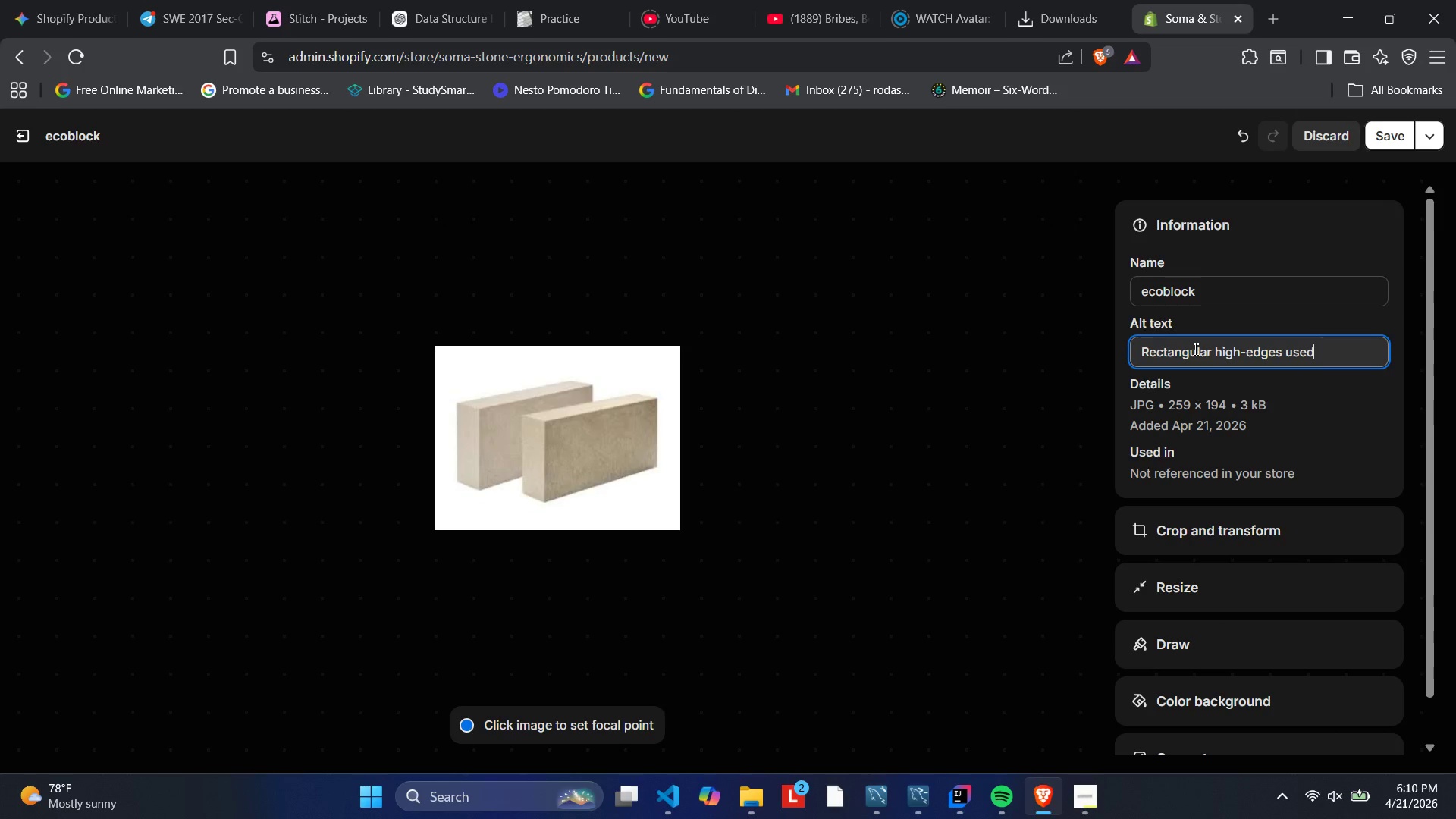 
key(Space)
 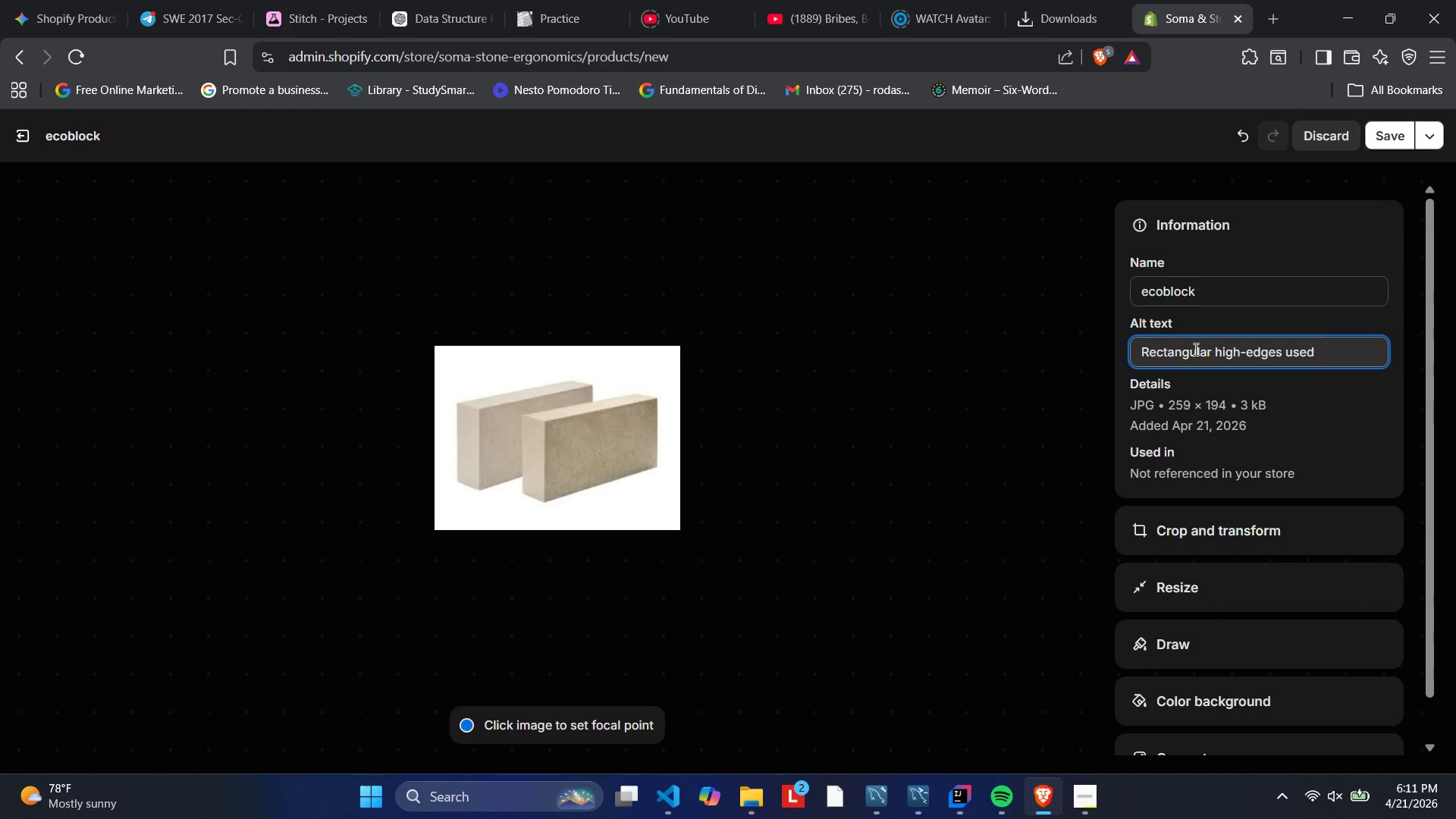 
key(F)
 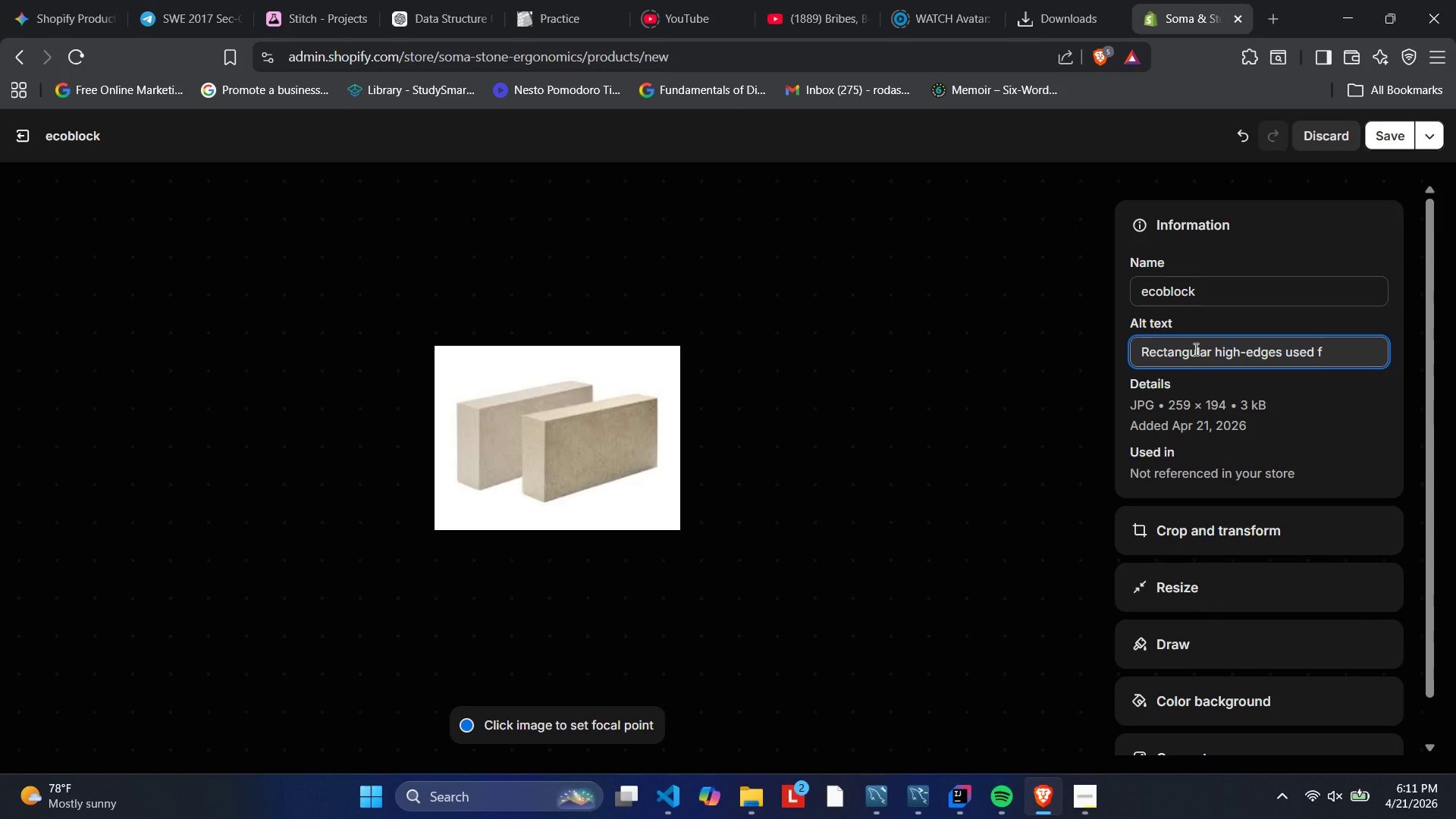 
key(Backspace)
key(Backspace)
key(Backspace)
key(Backspace)
key(Backspace)
key(Backspace)
key(Backspace)
key(Backspace)
key(Backspace)
key(Backspace)
key(Backspace)
key(Backspace)
type(density cork block )
key(Backspace)
key(Backspace)
type(ck with rounded edges u)
key(Backspace)
key(Backspace)
key(Backspace)
key(Backspace)
key(Backspace)
 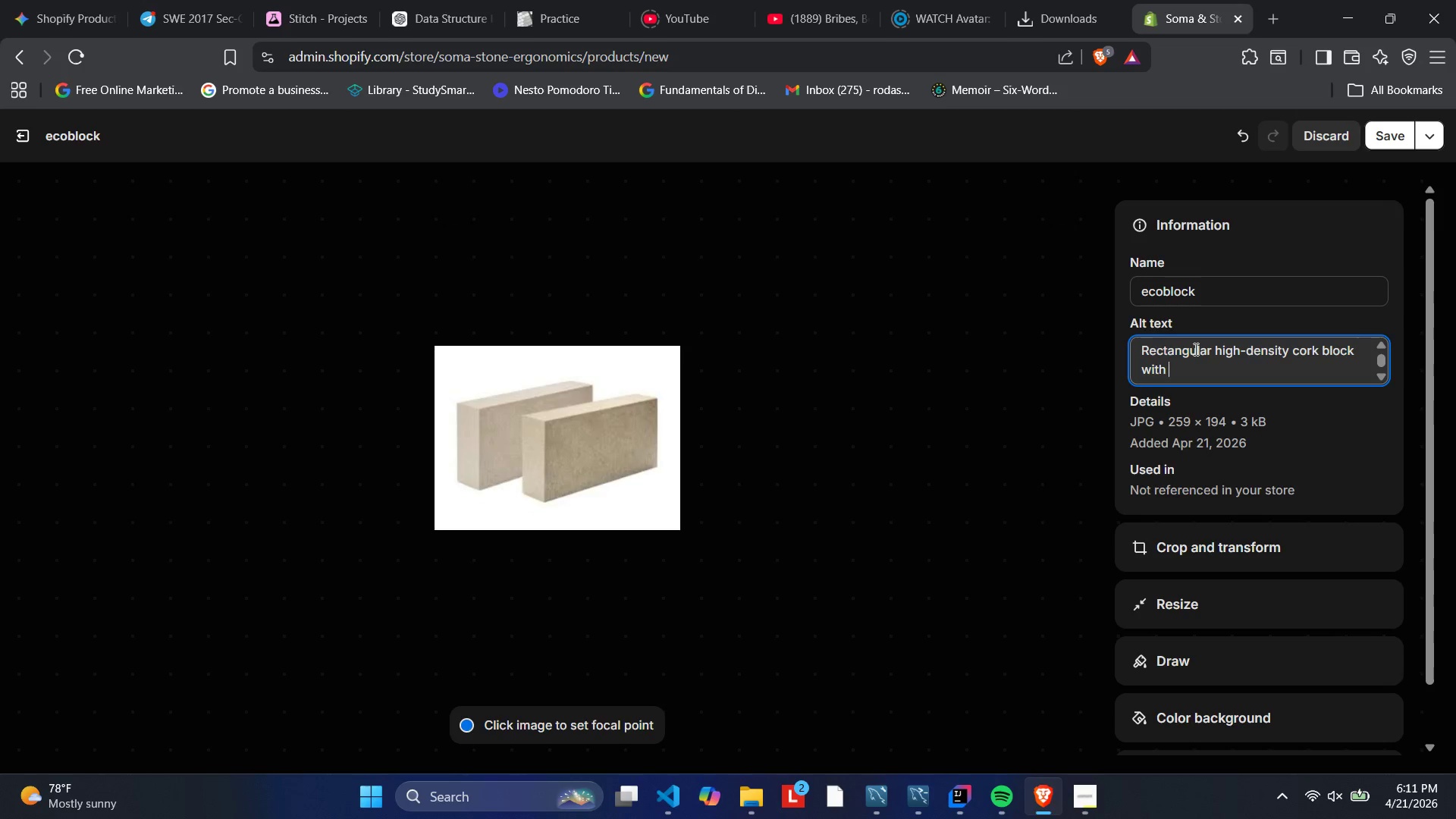 
wait(5.95)
 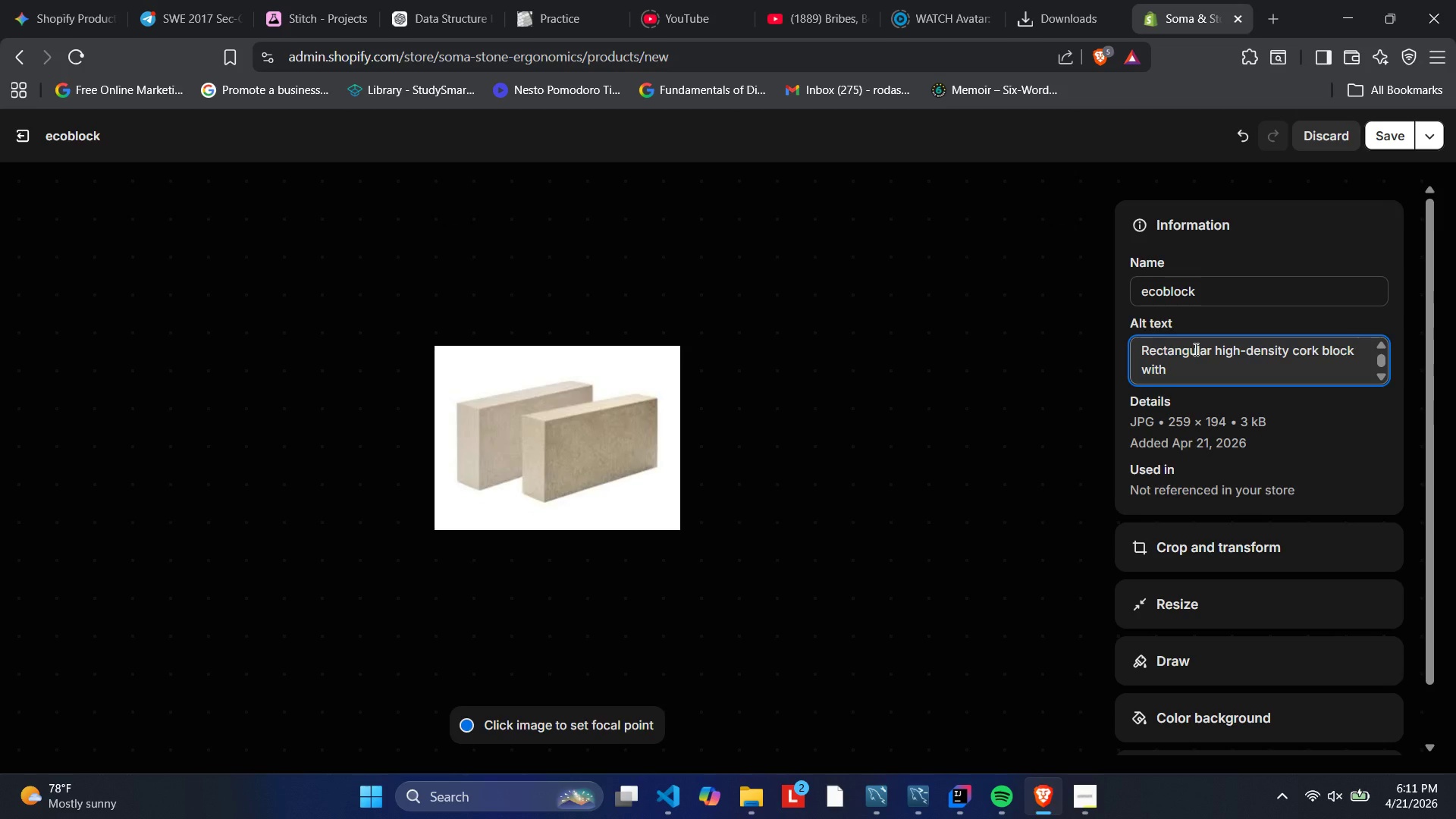 
key(Backspace)
key(Backspace)
key(Backspace)
key(Backspace)
key(Backspace)
type(used for stability and physical therapy support.)
 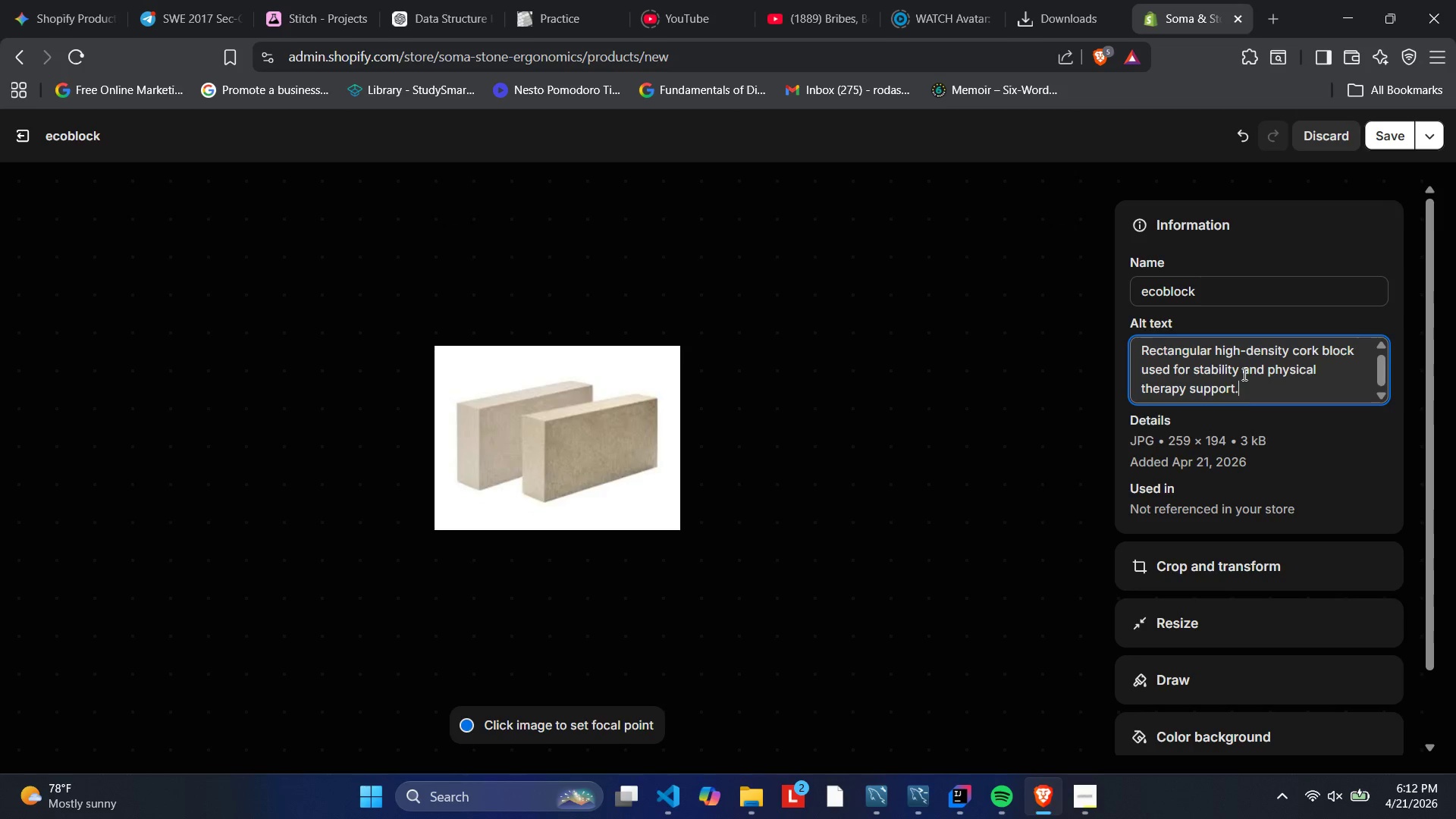 
wait(30.8)
 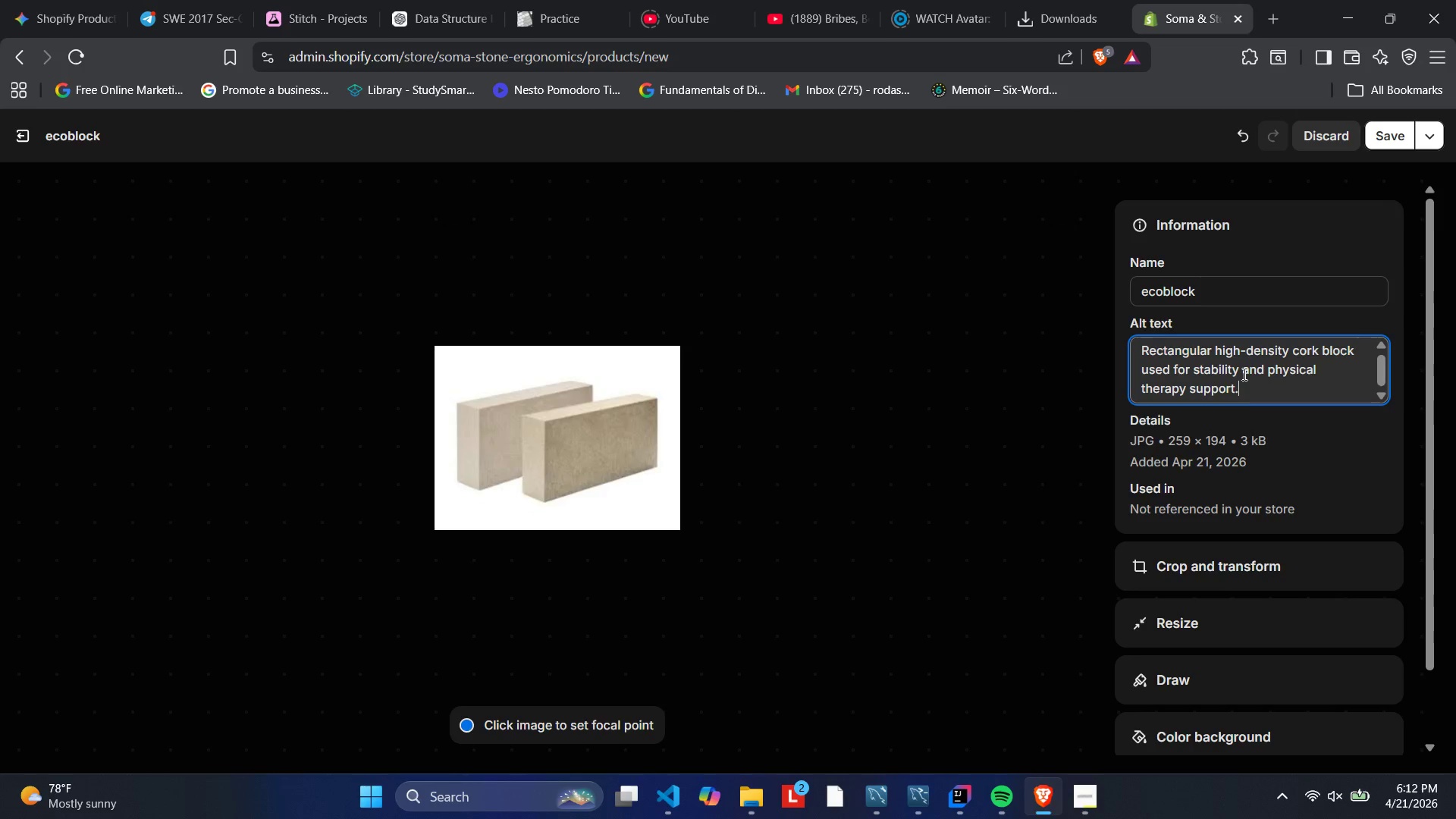 
scroll: coordinate [1258, 380], scroll_direction: down, amount: 9.0
 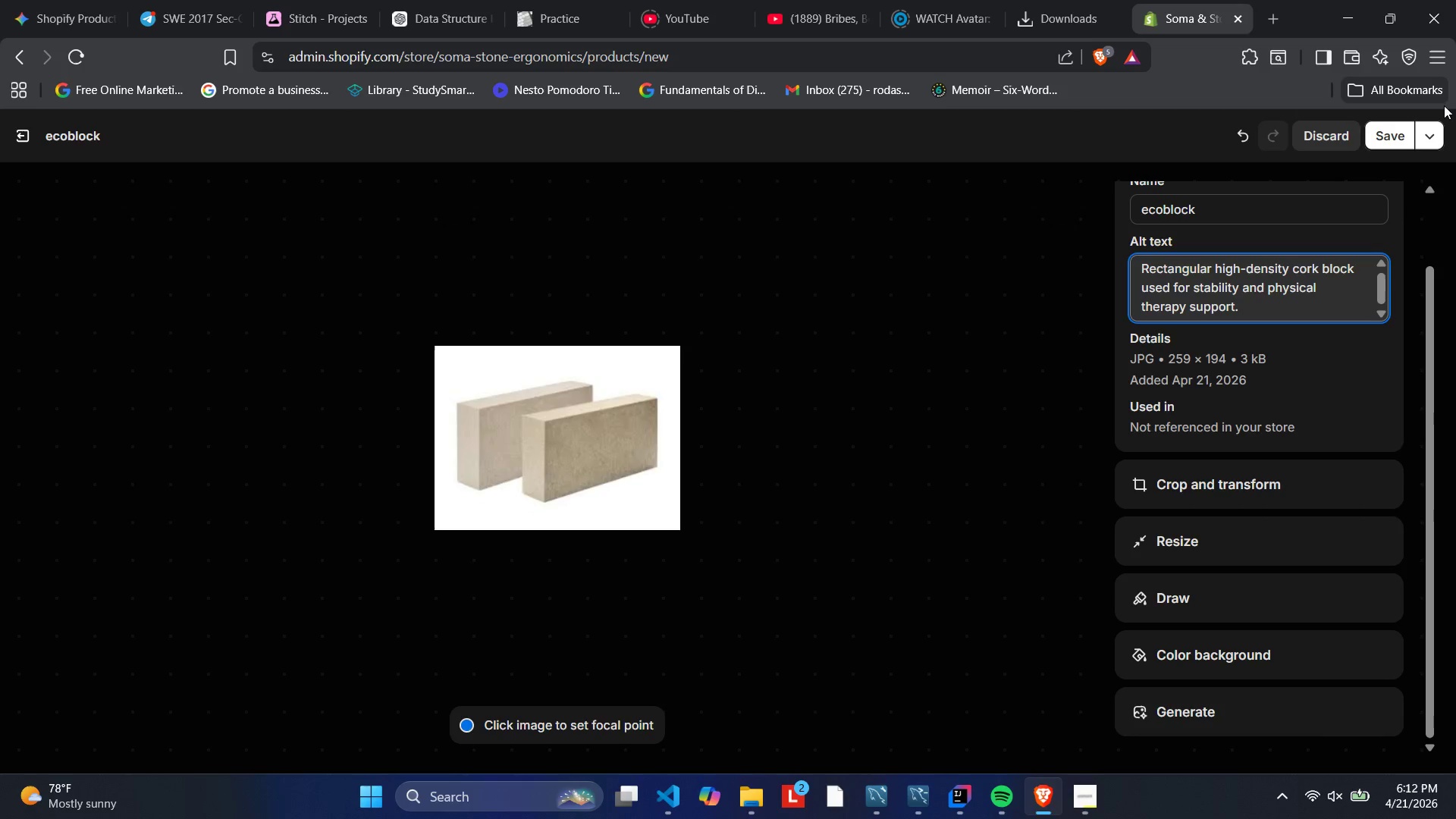 
left_click([1389, 145])
 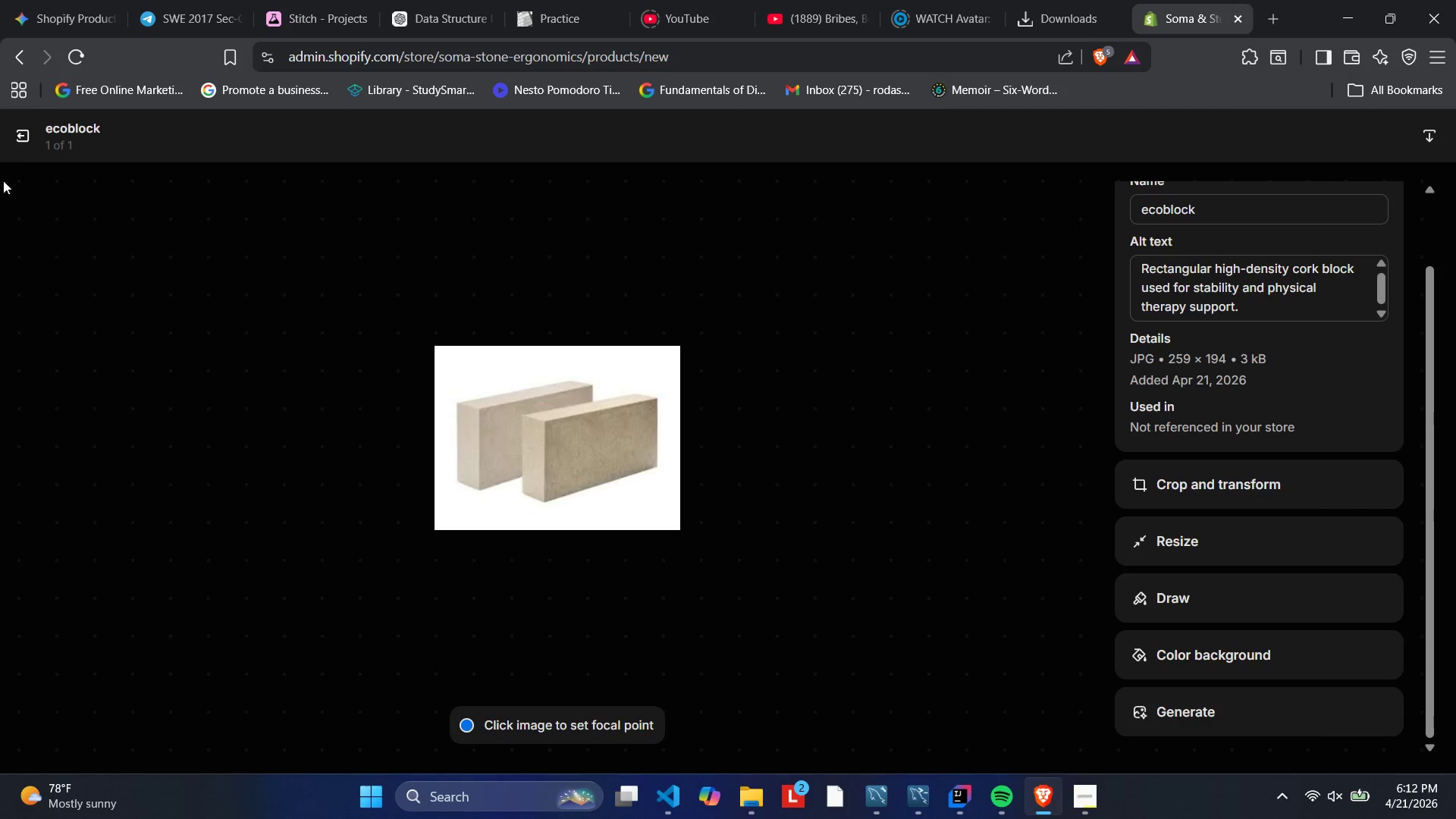 
wait(6.81)
 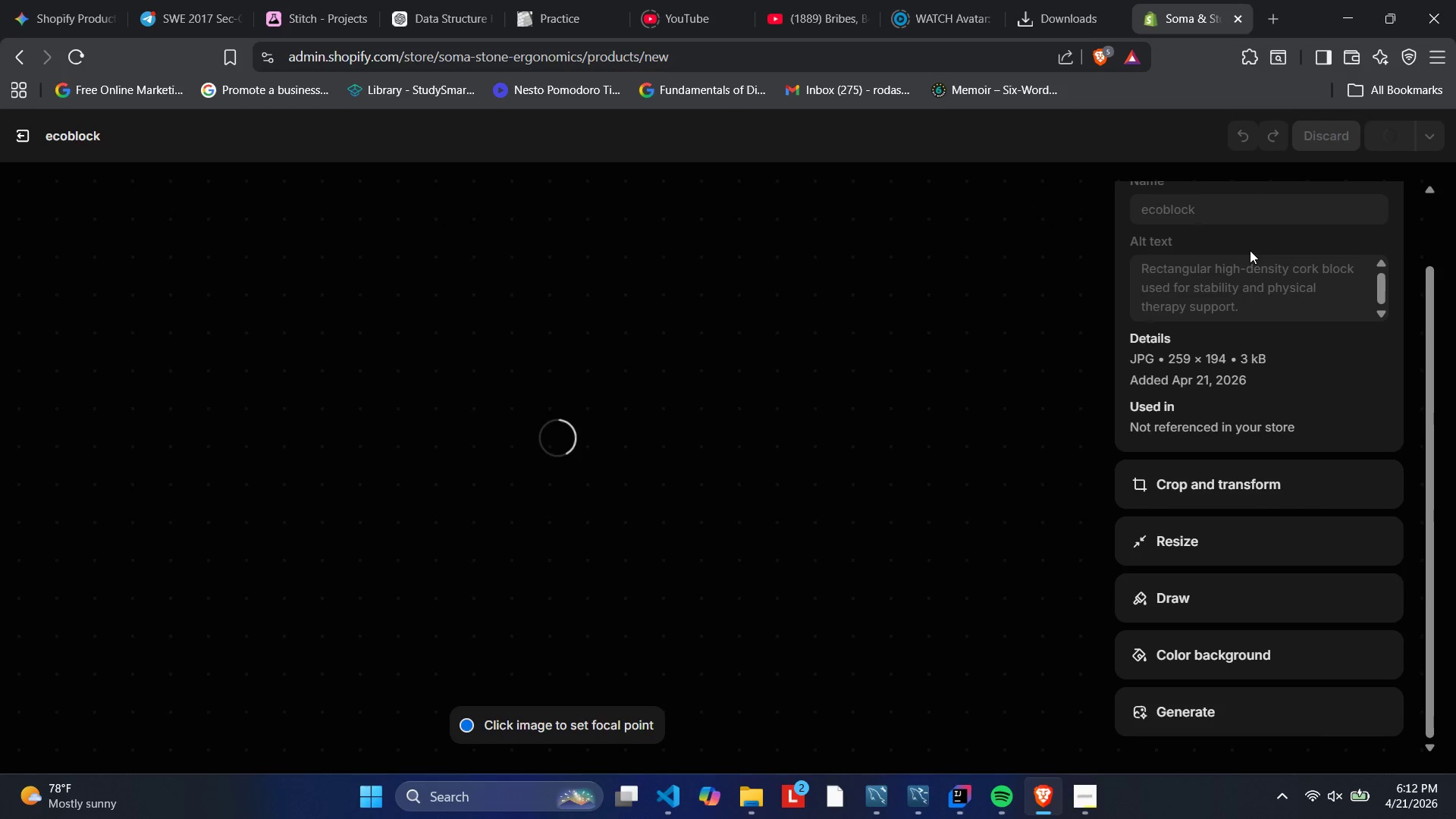 
left_click([1105, 814])